 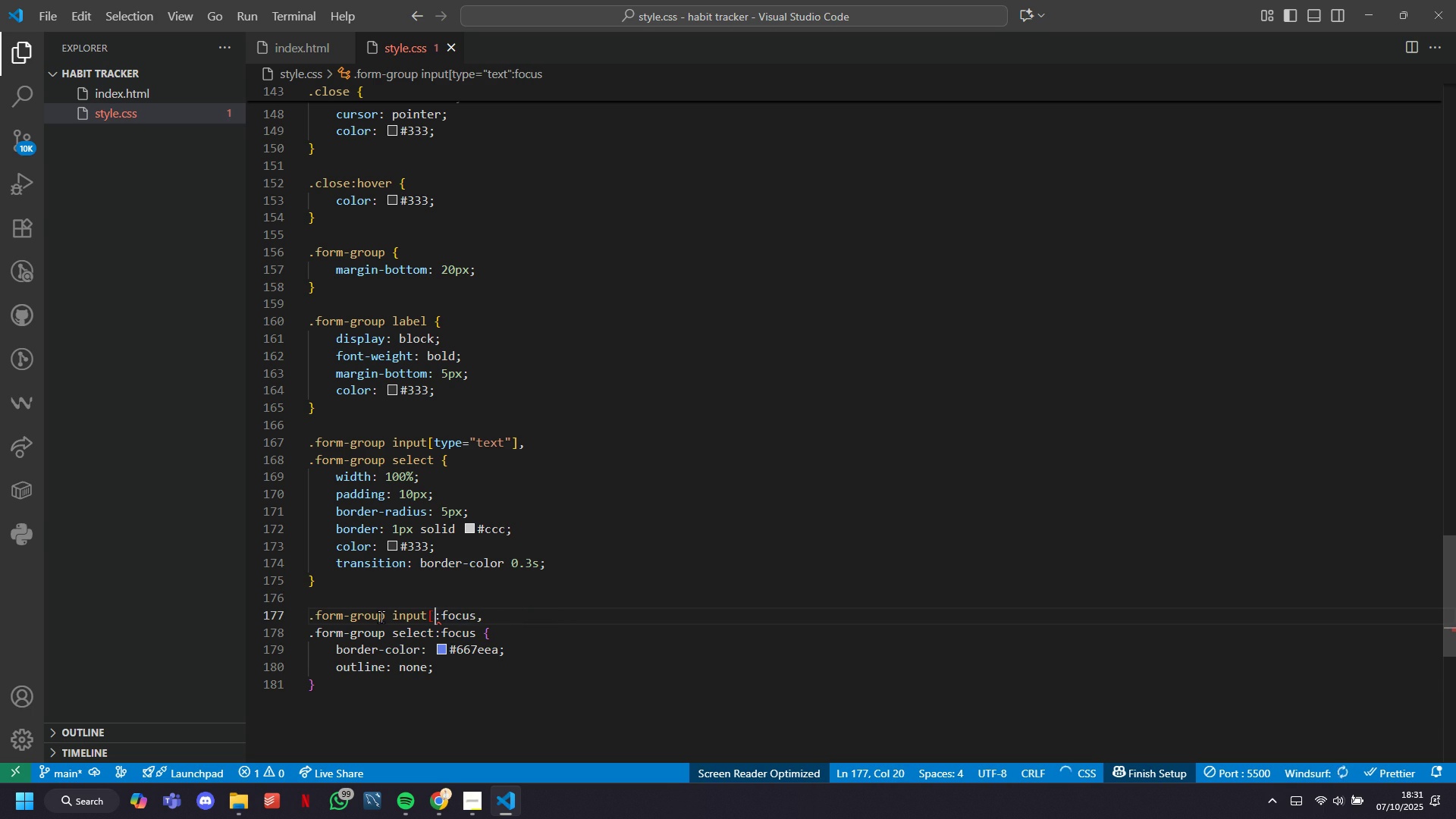 
key(Backspace)
 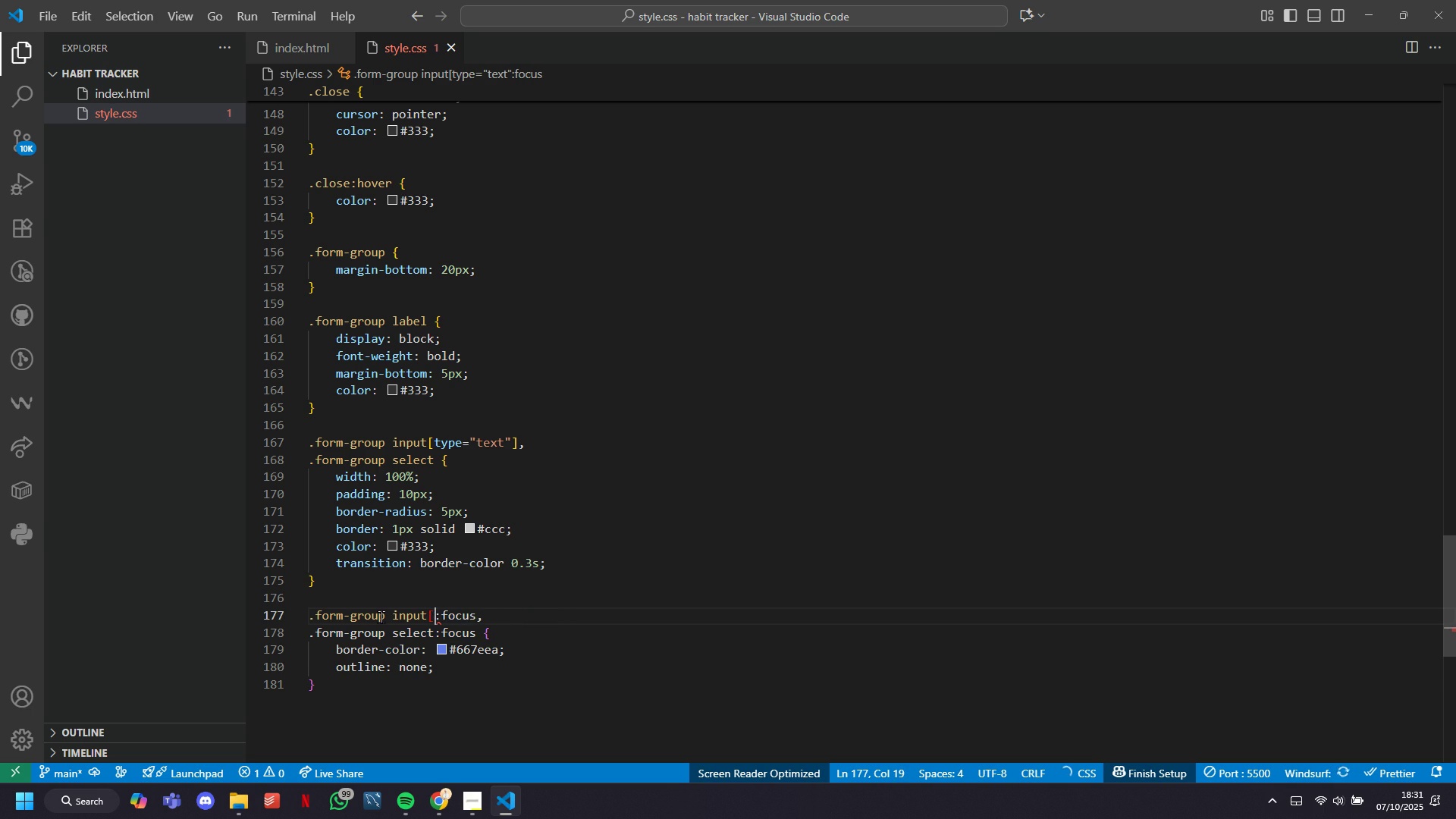 
key(Backspace)
 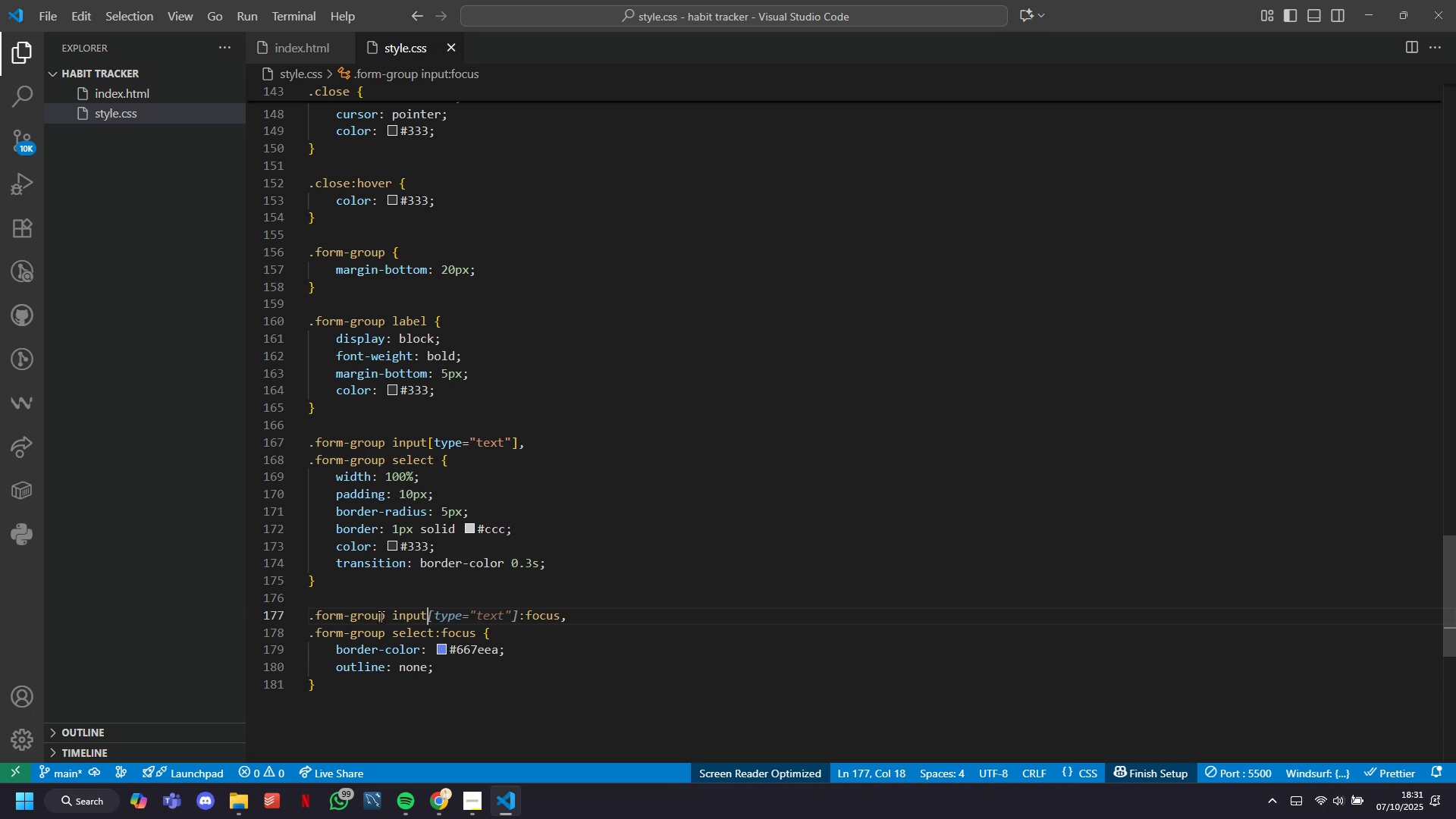 
key(ArrowDown)
 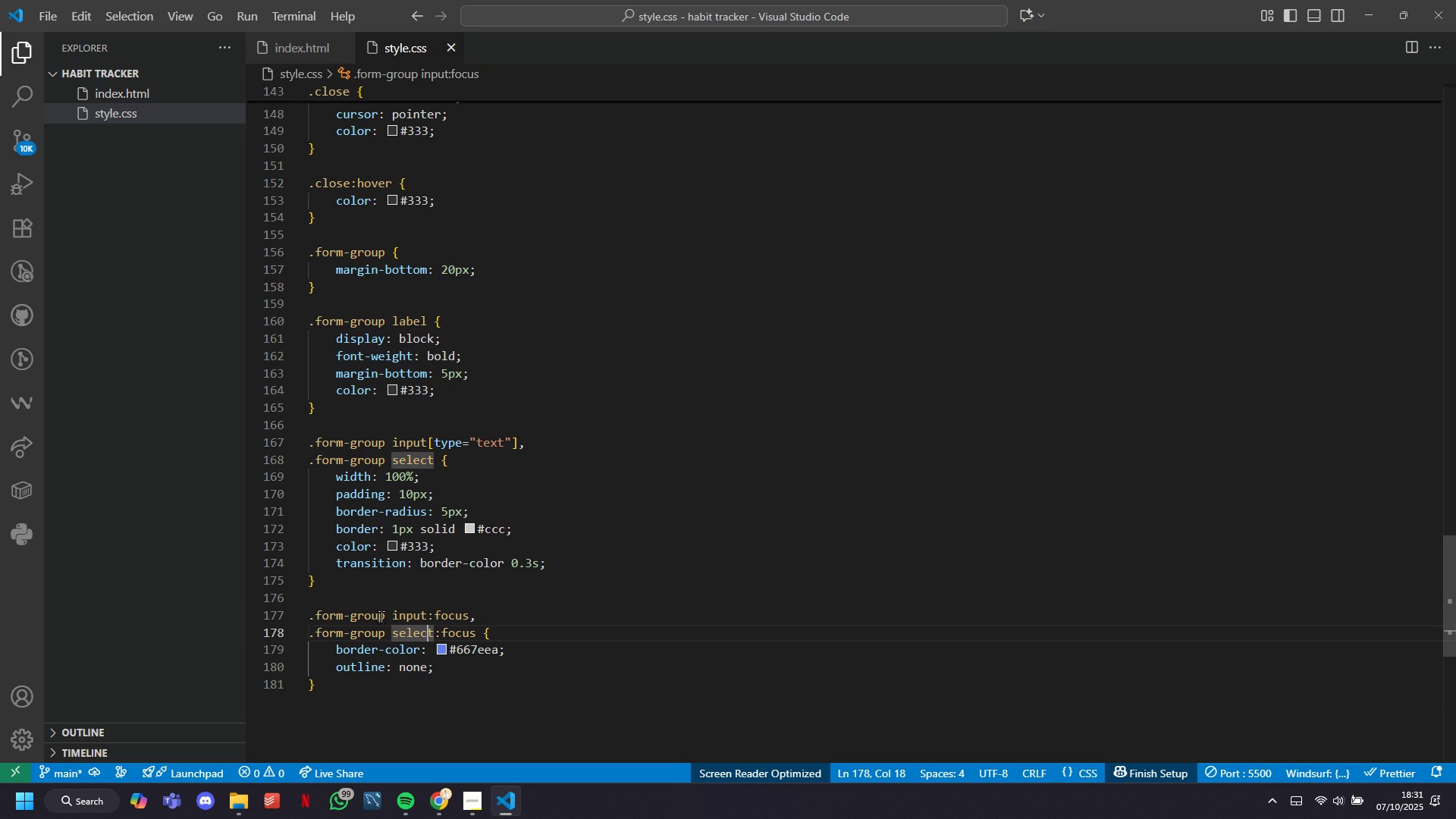 
key(ArrowDown)
 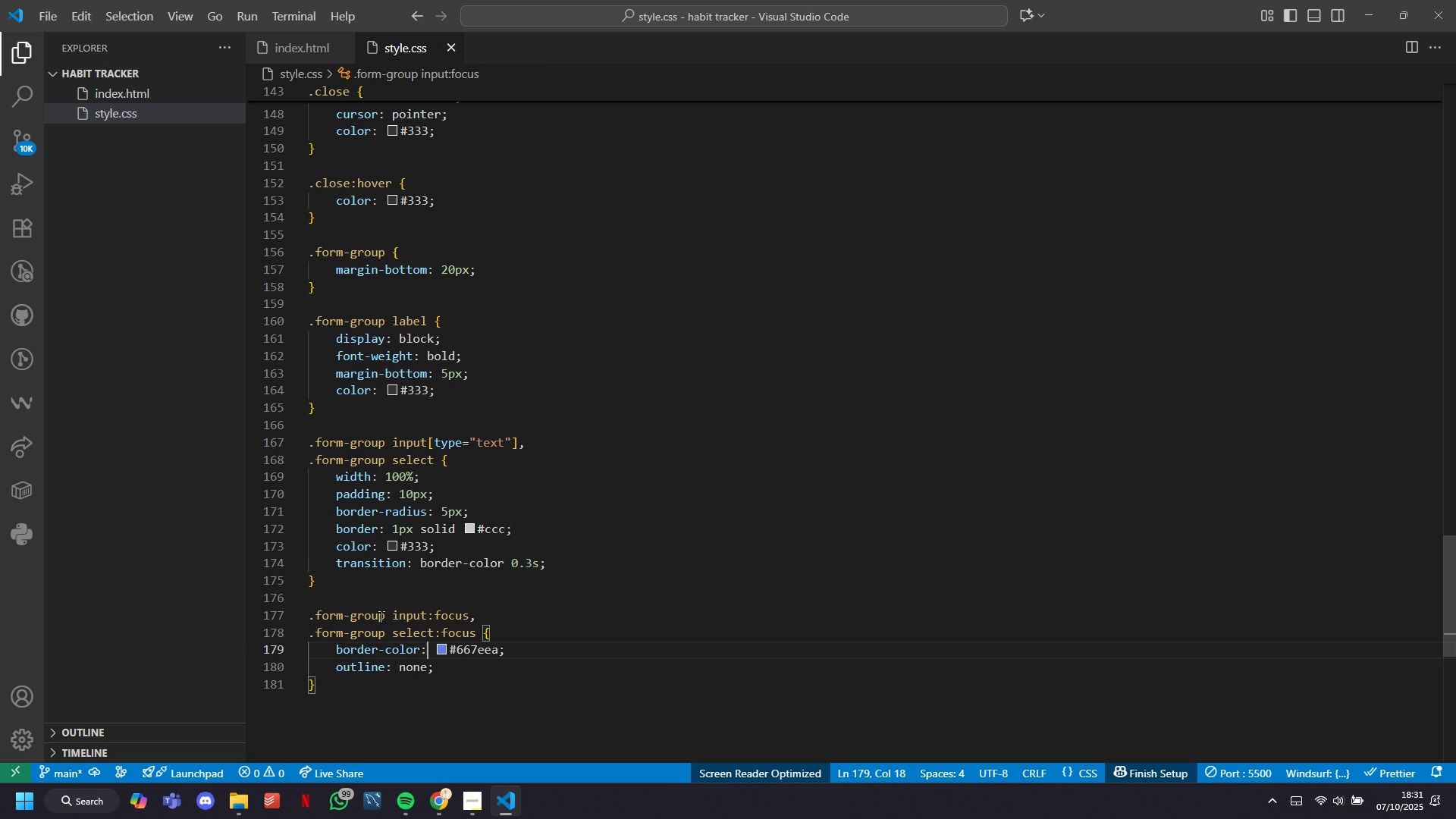 
key(ArrowDown)
 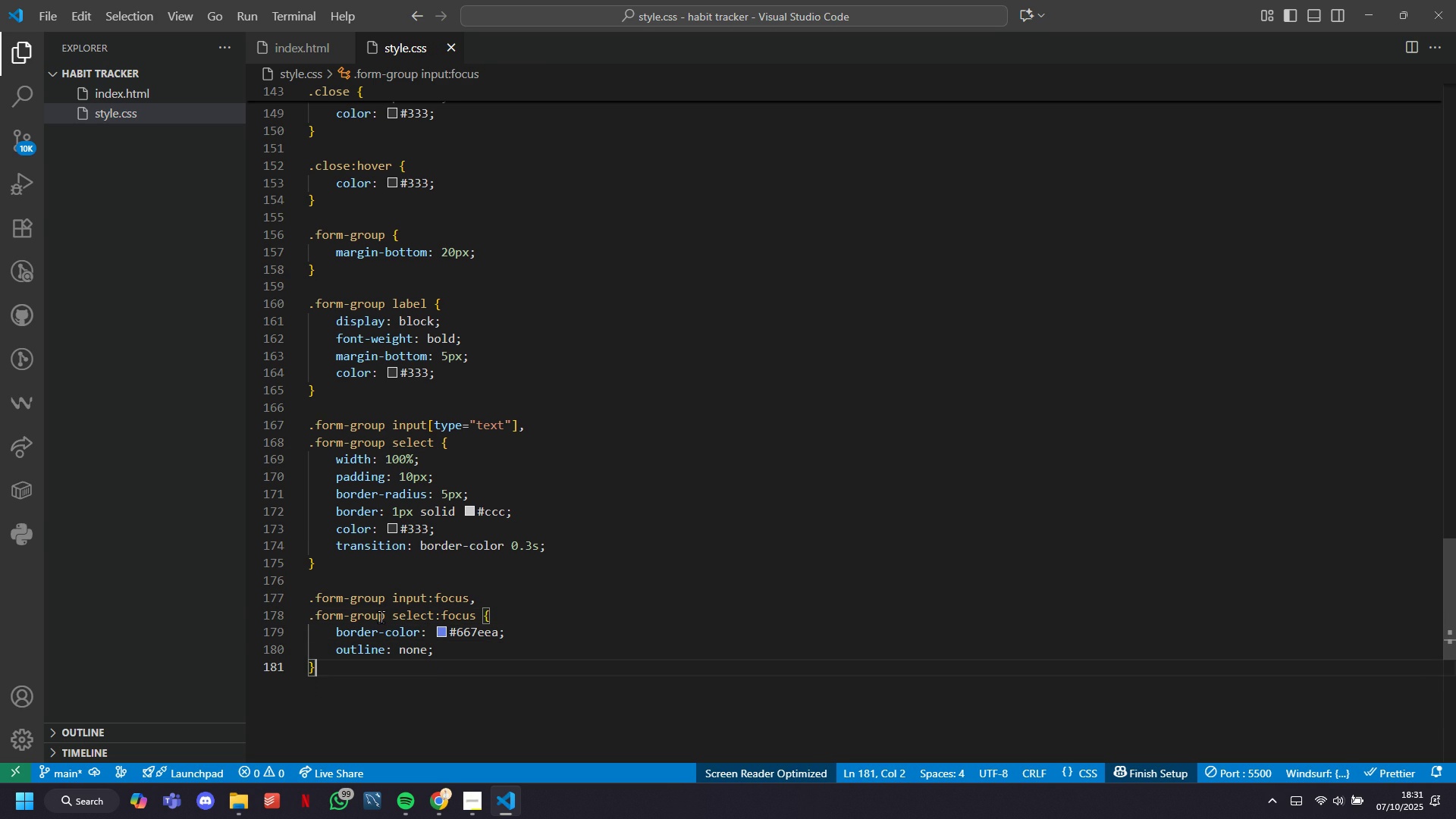 
key(ArrowDown)
 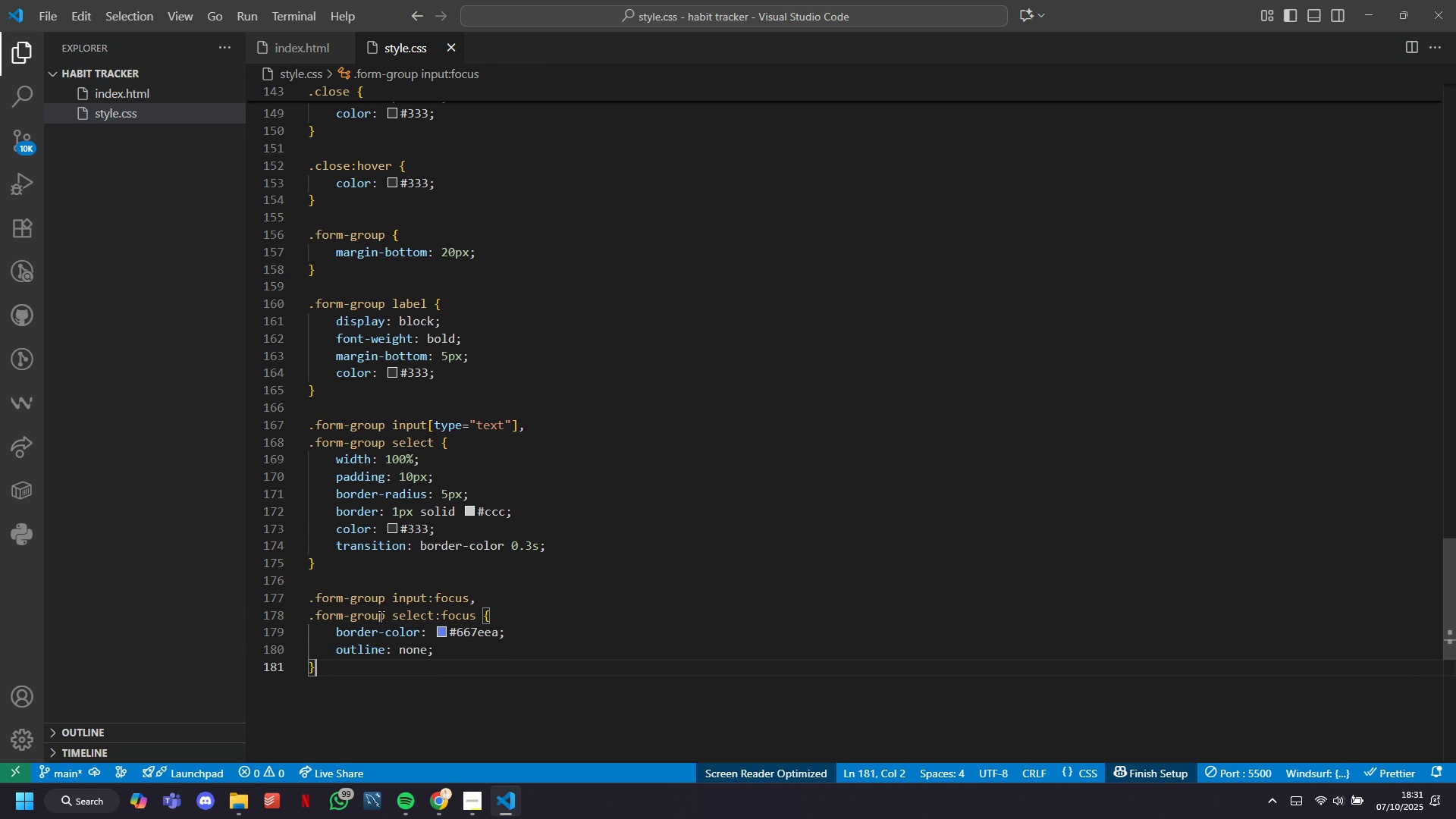 
key(ArrowDown)
 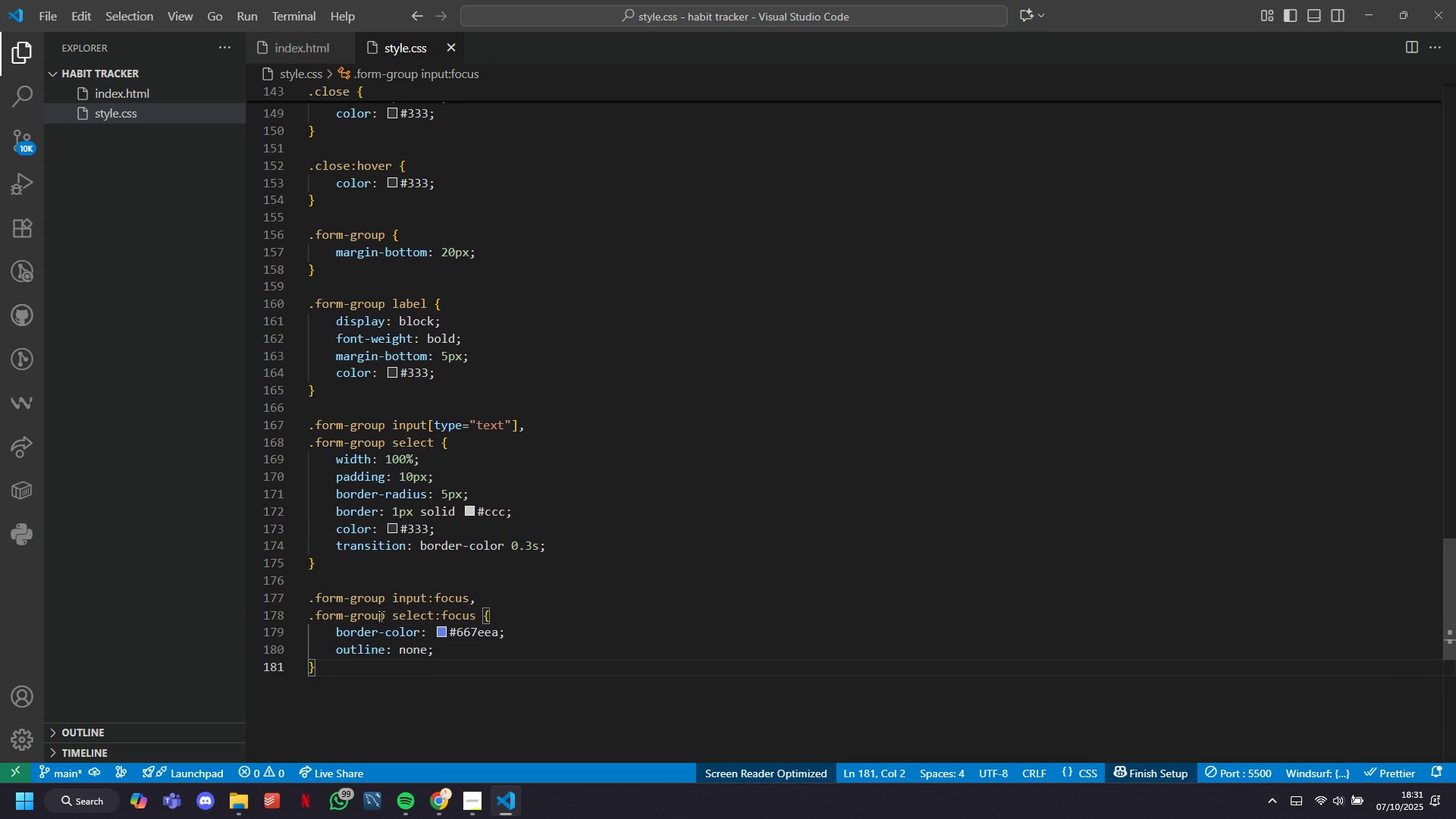 
key(Enter)
 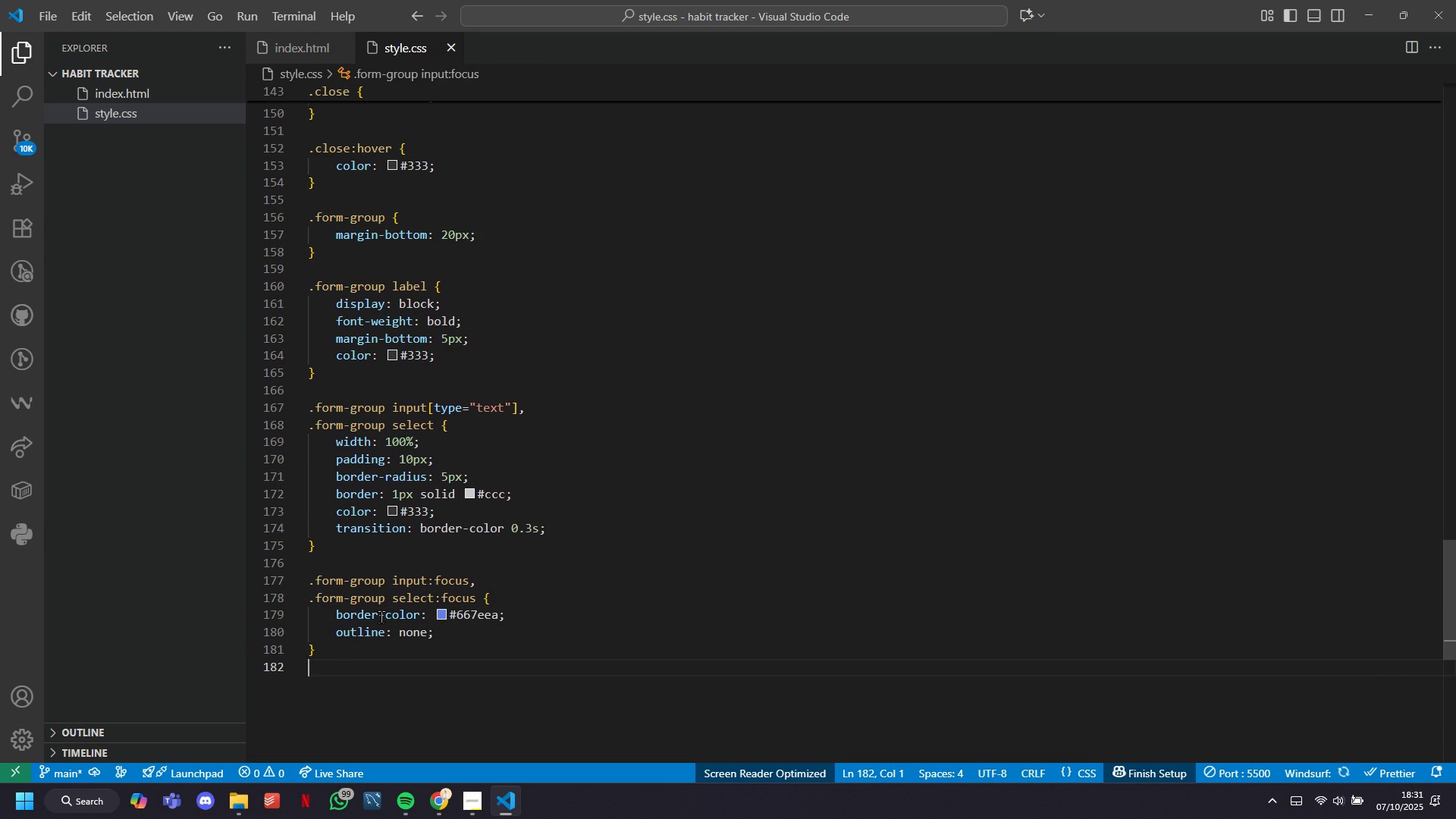 
key(Enter)